 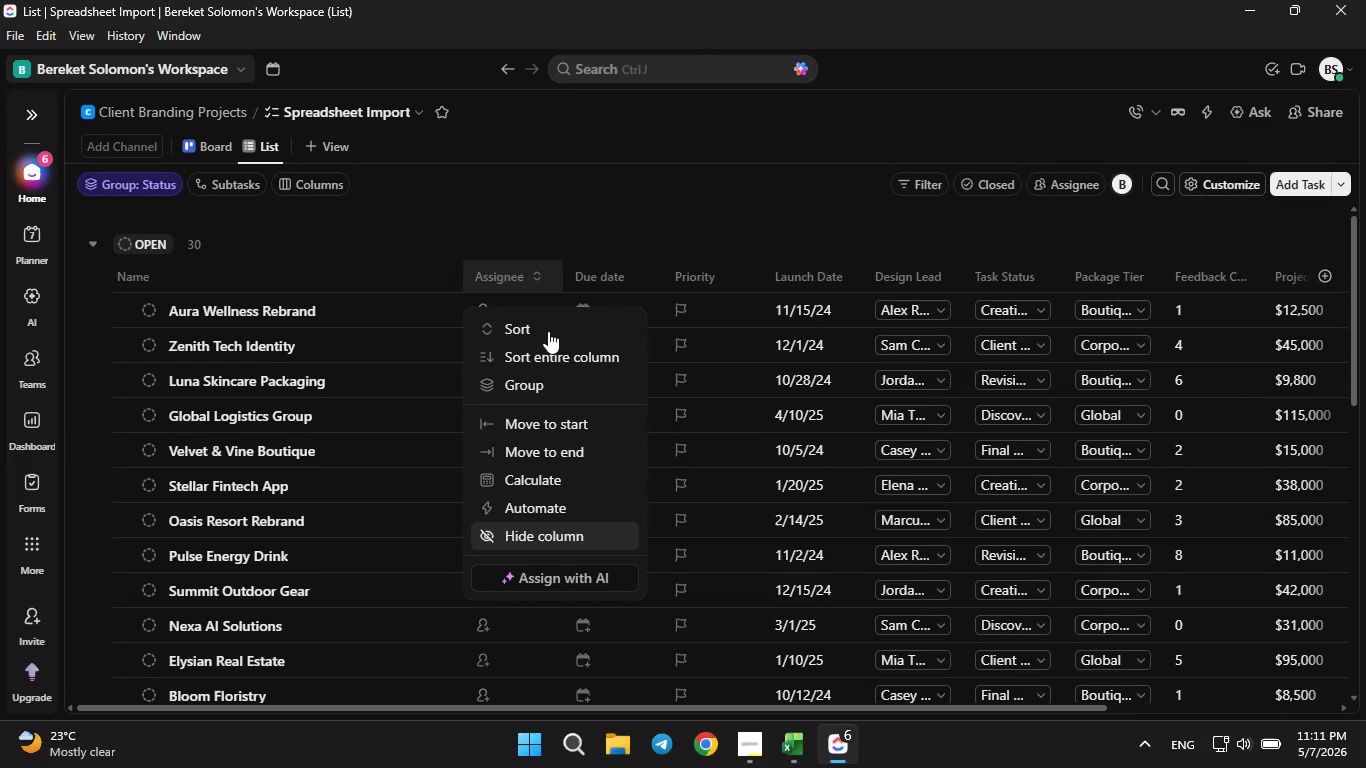 
right_click([492, 282])
 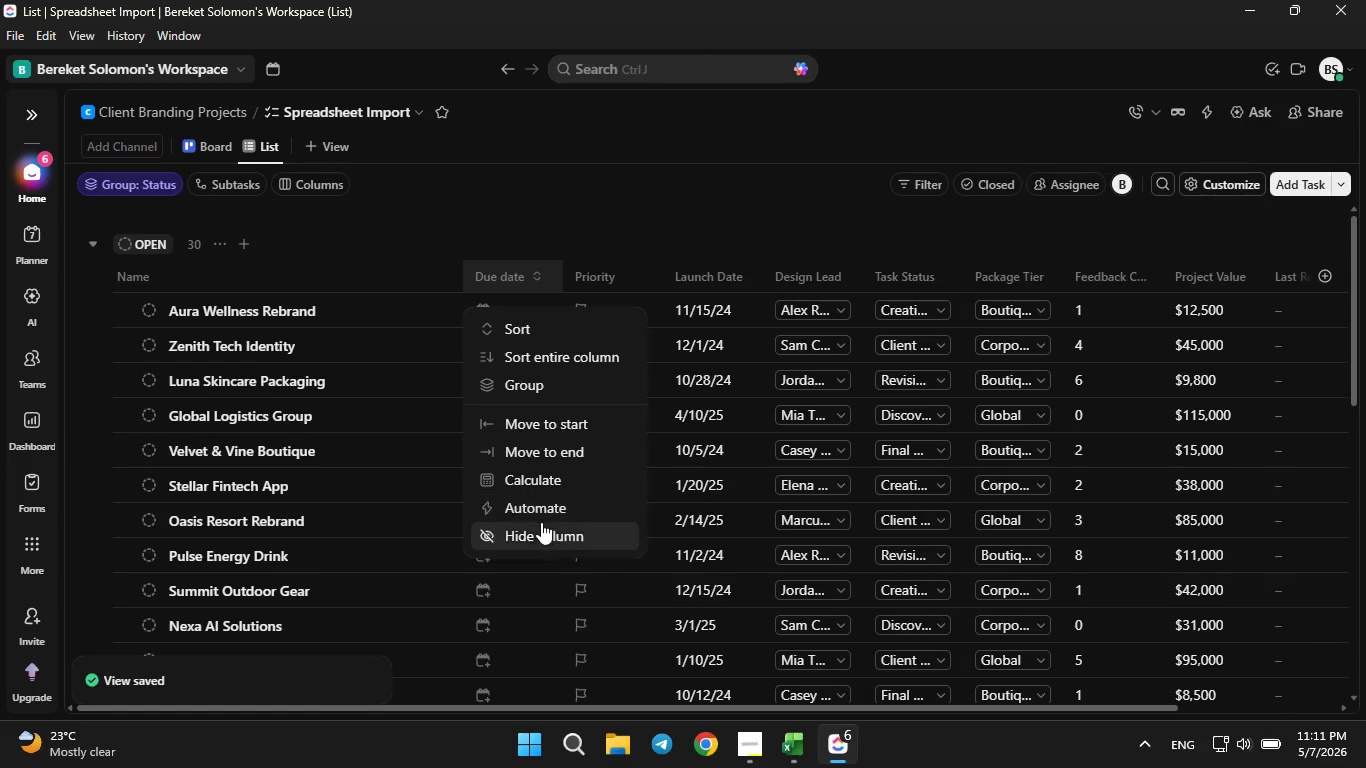 
left_click([538, 537])
 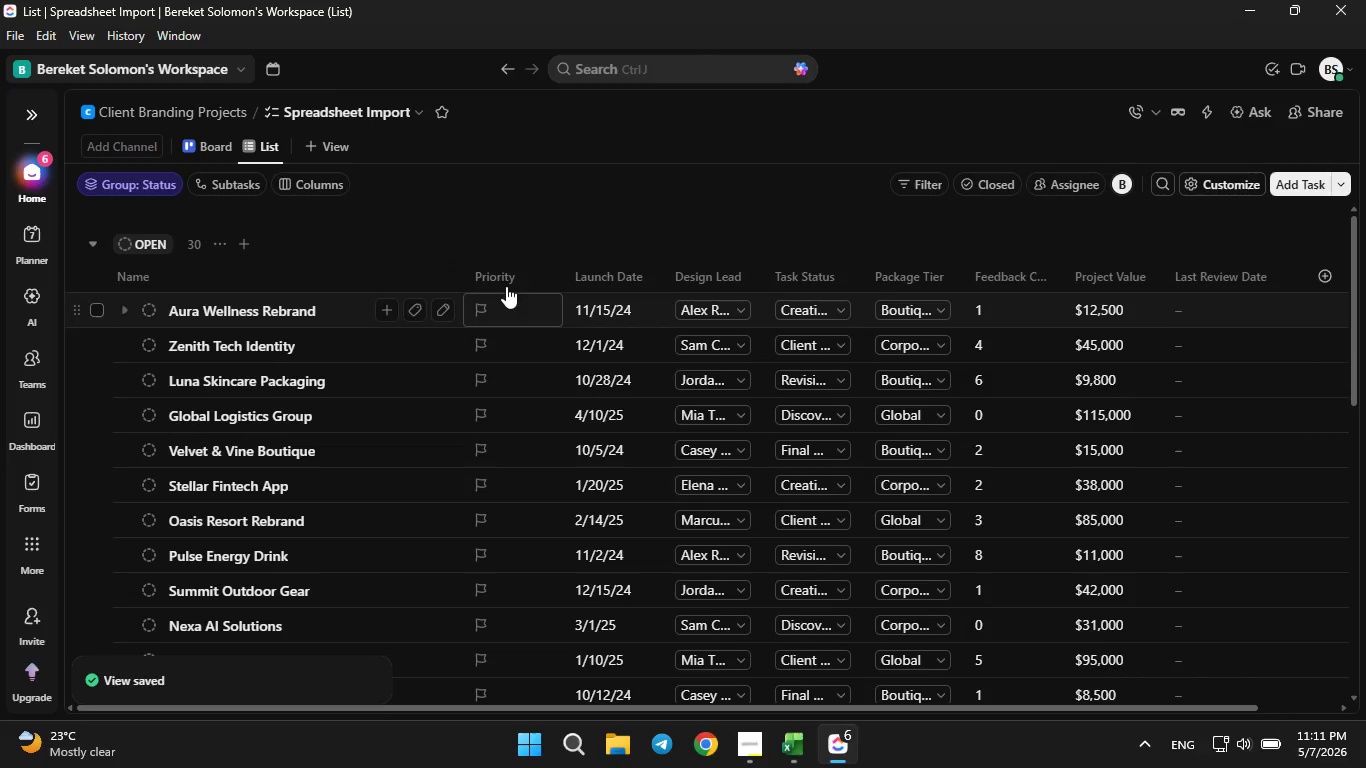 
right_click([501, 276])
 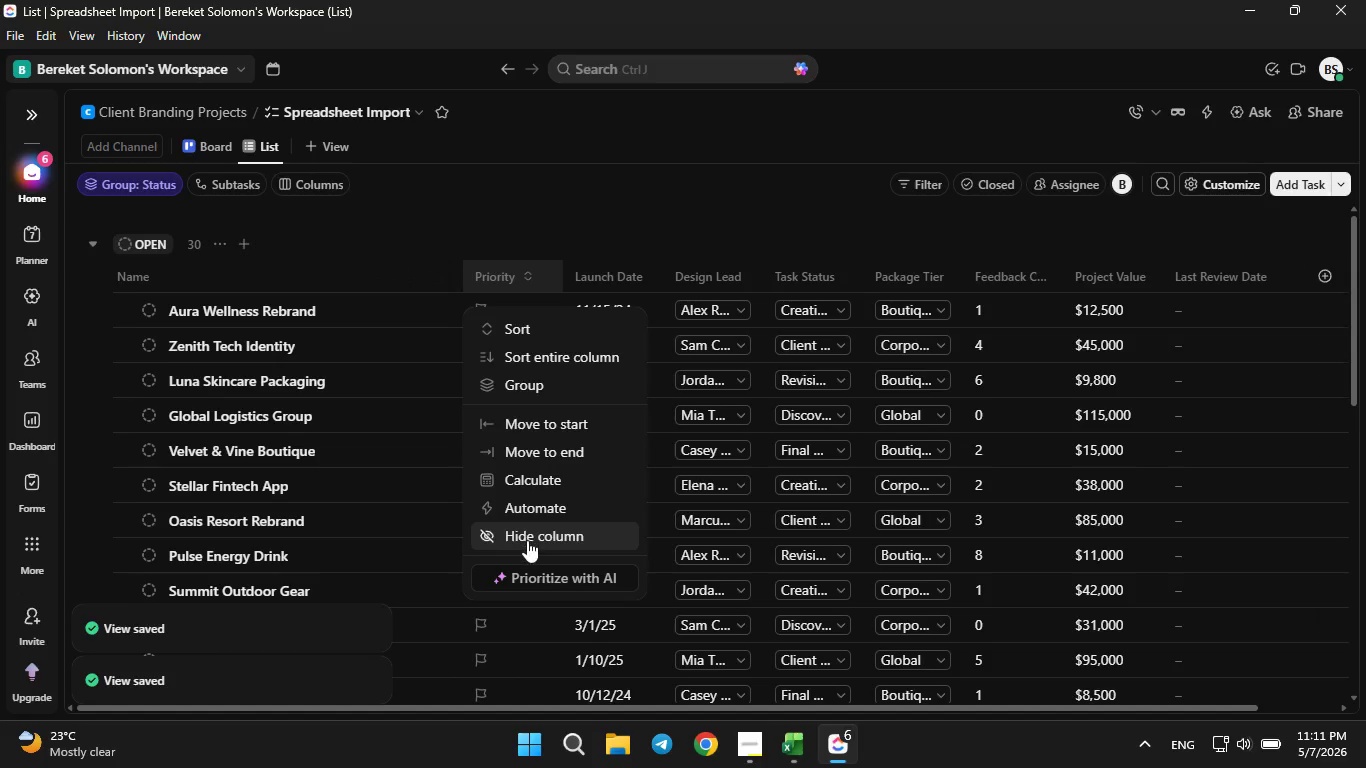 
left_click([527, 539])
 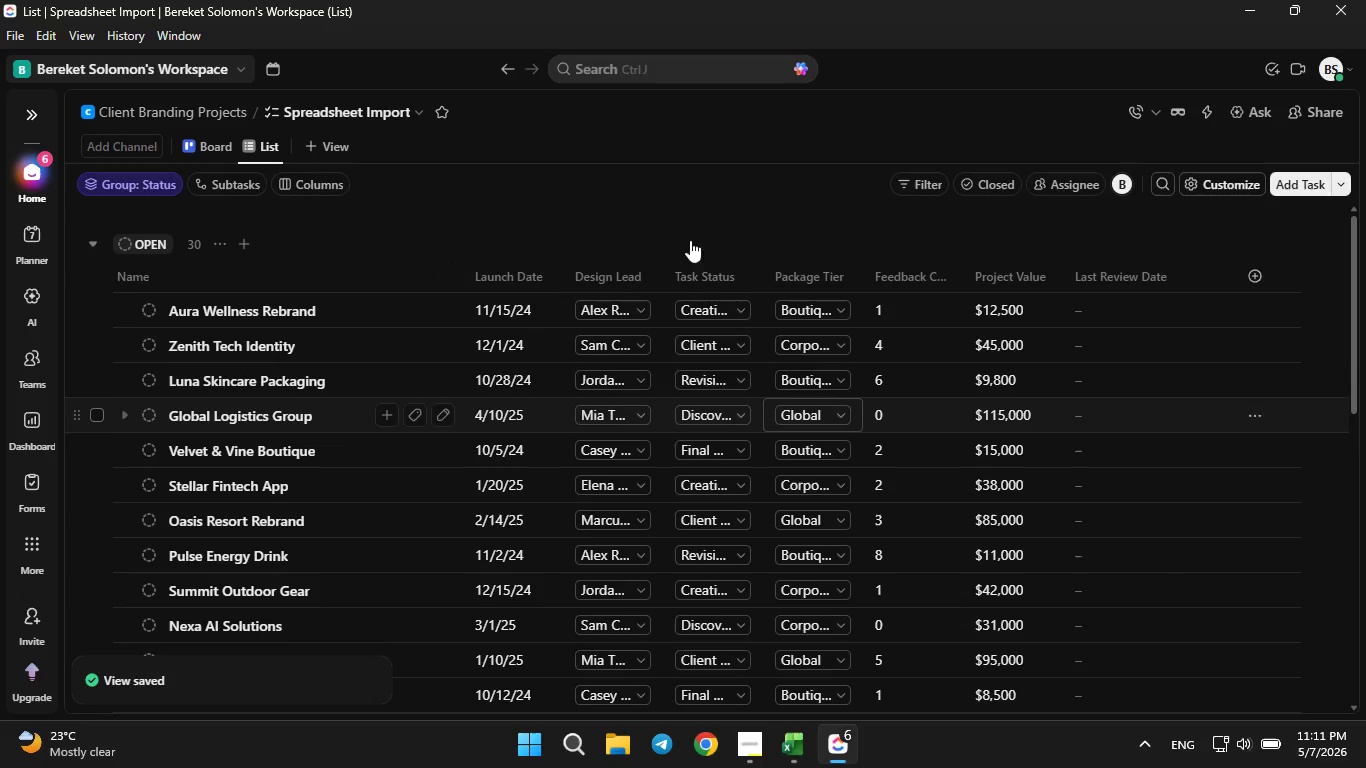 
left_click([482, 177])
 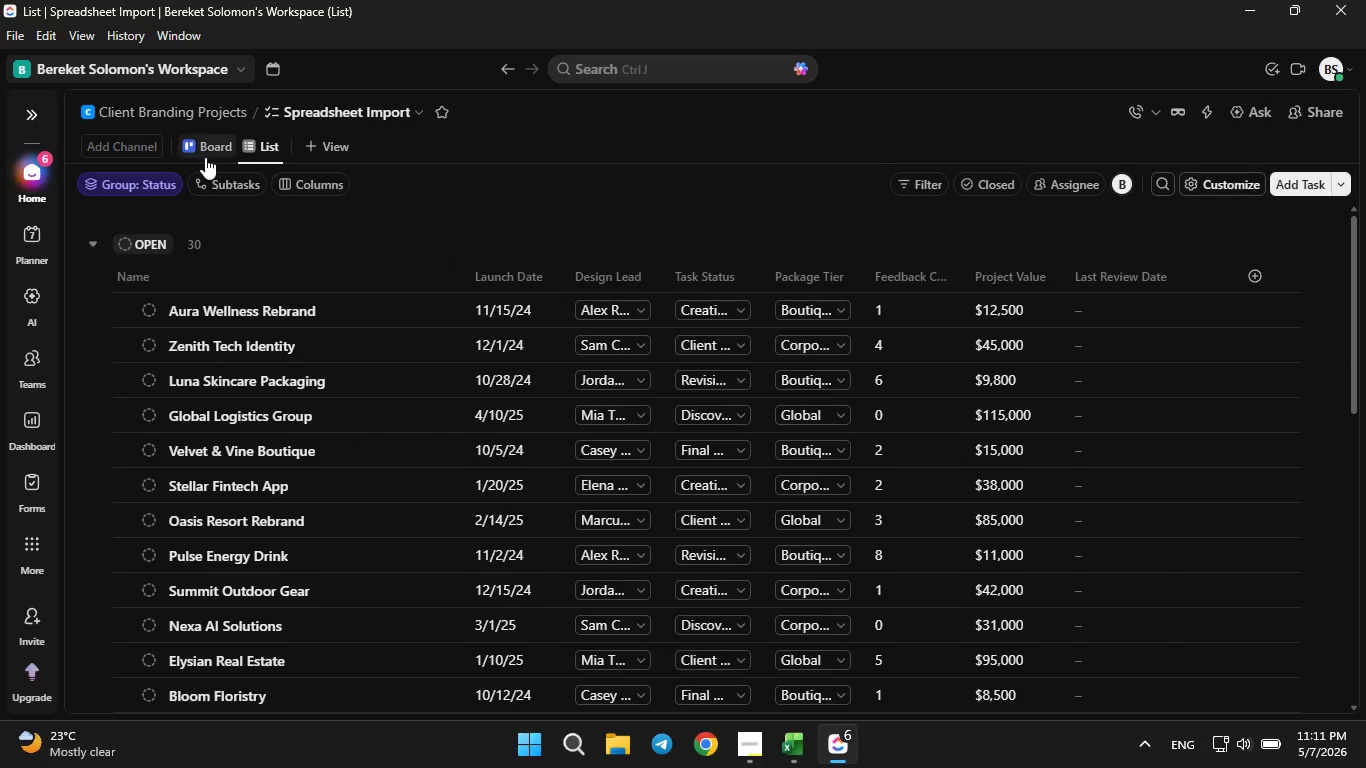 
left_click_drag(start_coordinate=[201, 149], to_coordinate=[250, 144])
 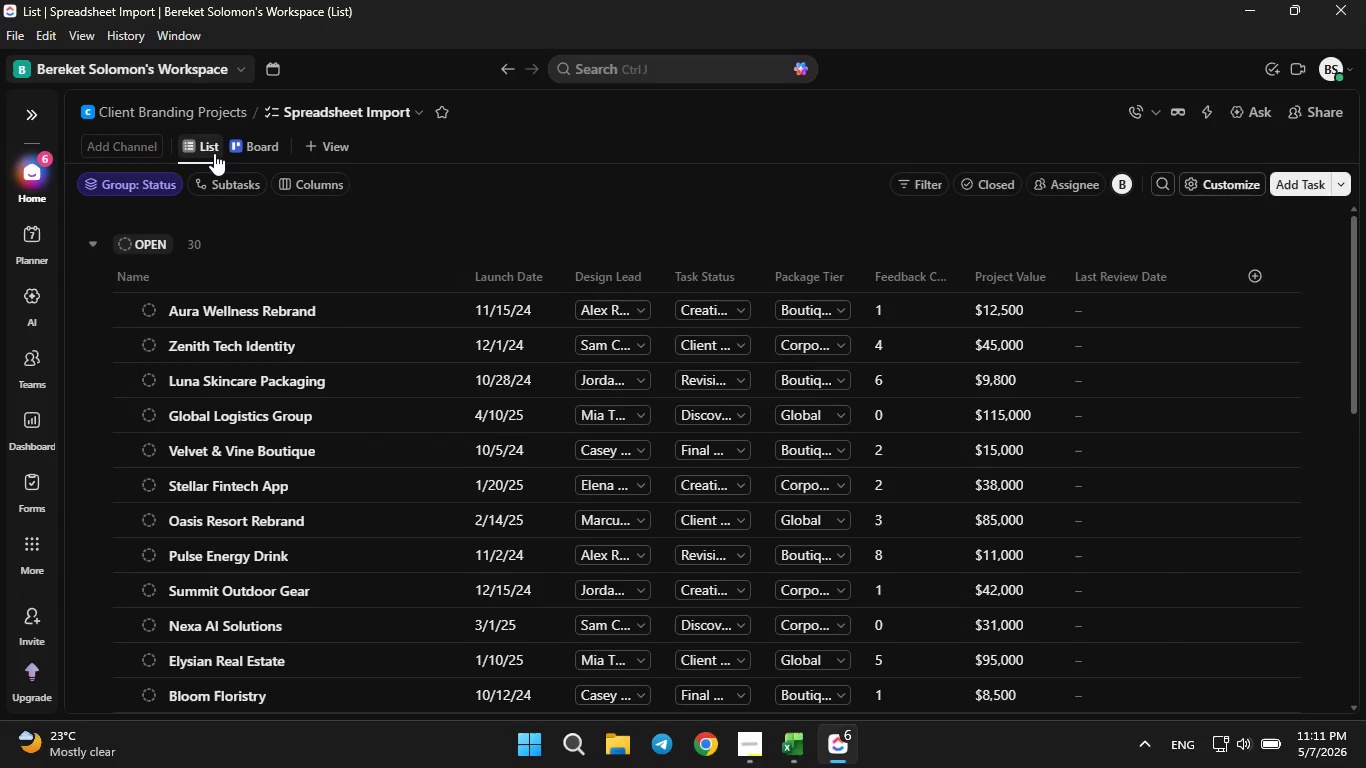 
left_click([214, 153])
 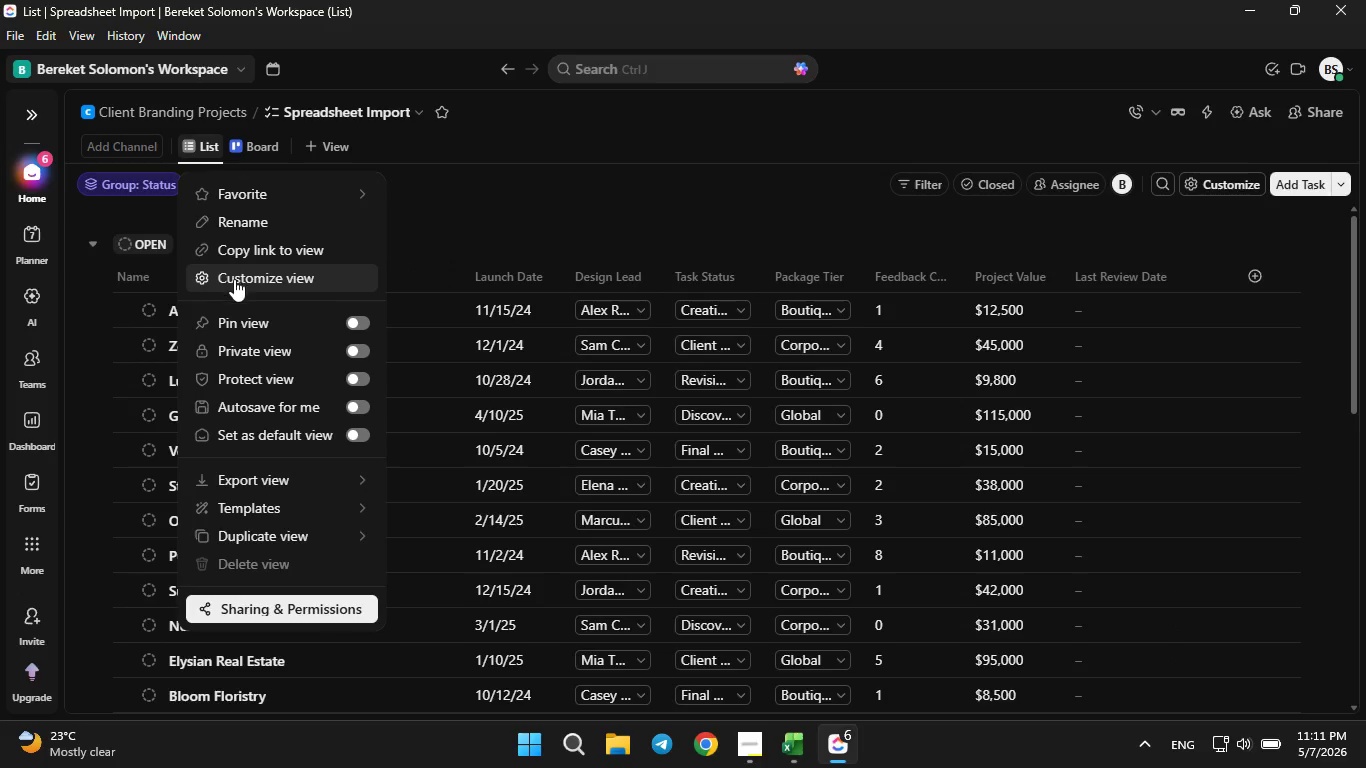 
left_click([243, 276])
 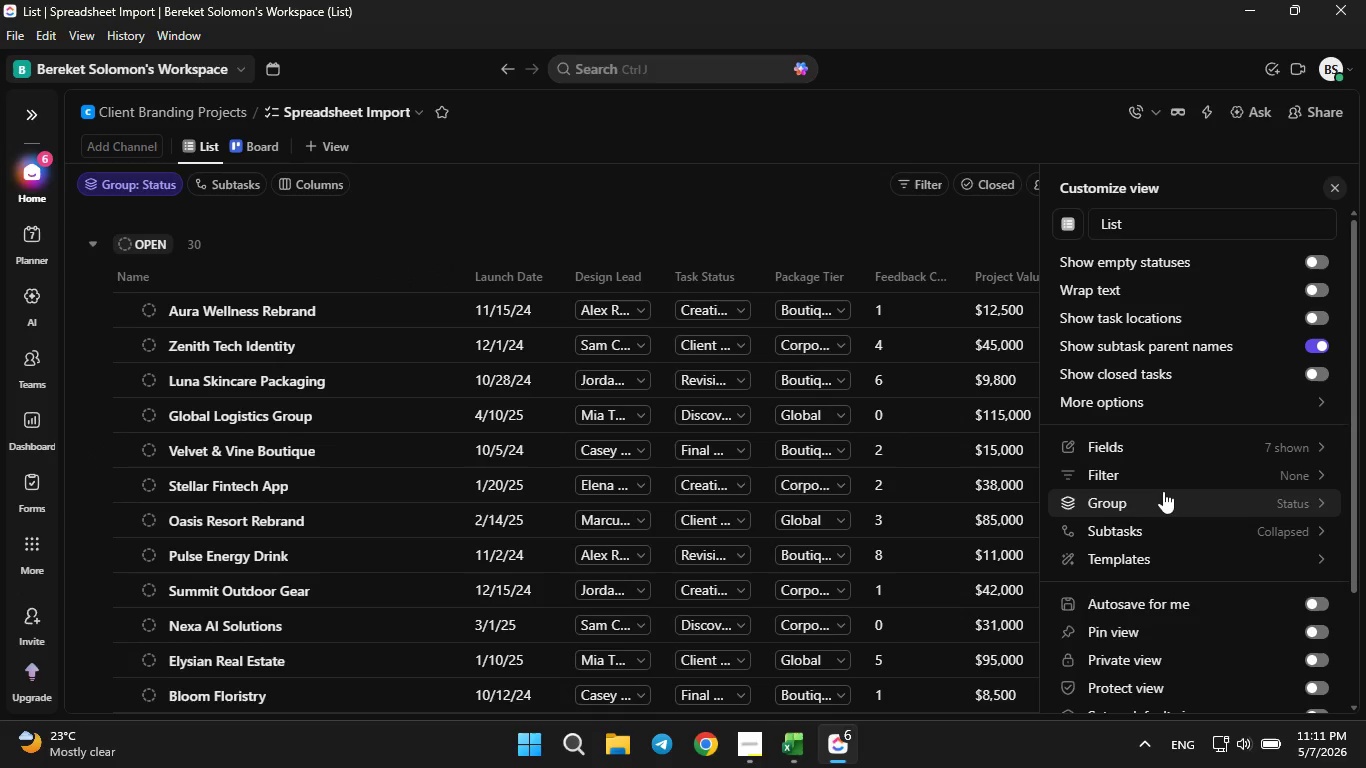 
left_click([1203, 501])
 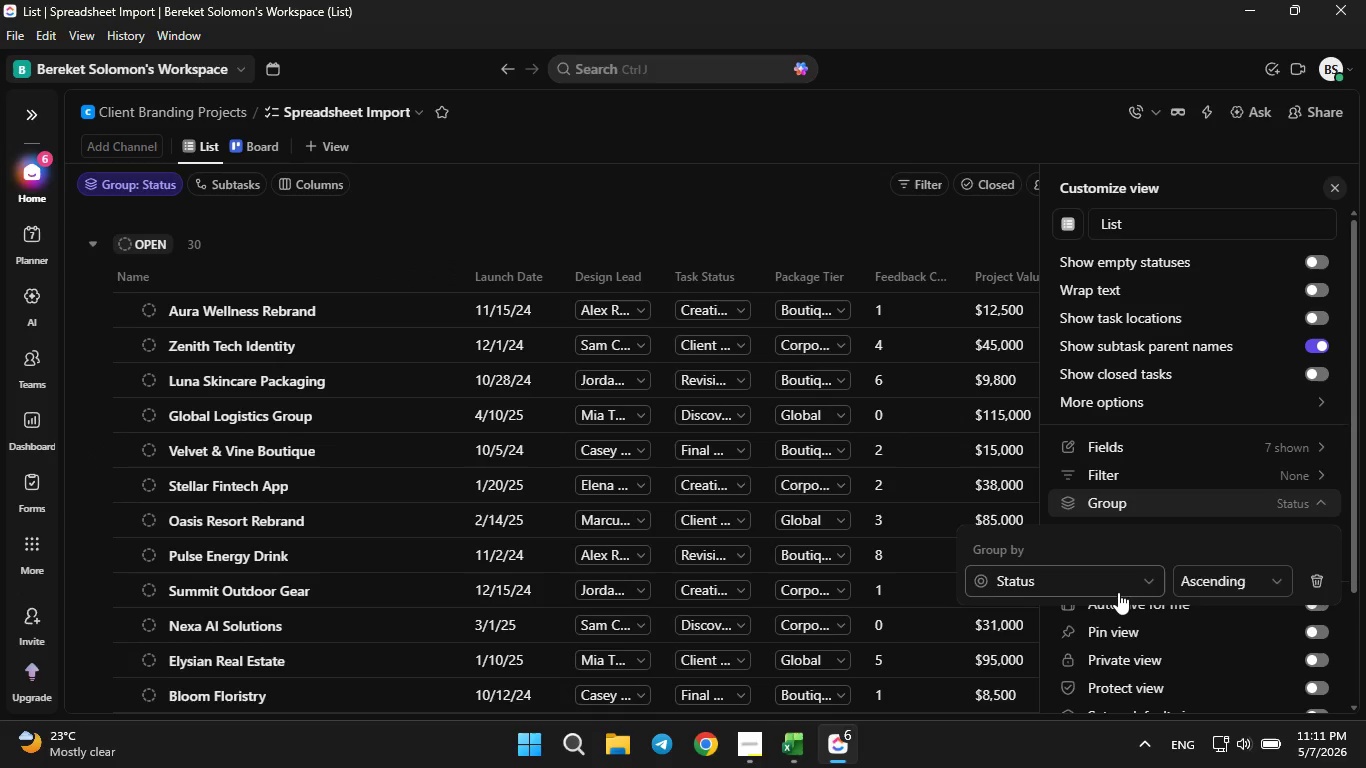 
left_click([1114, 595])
 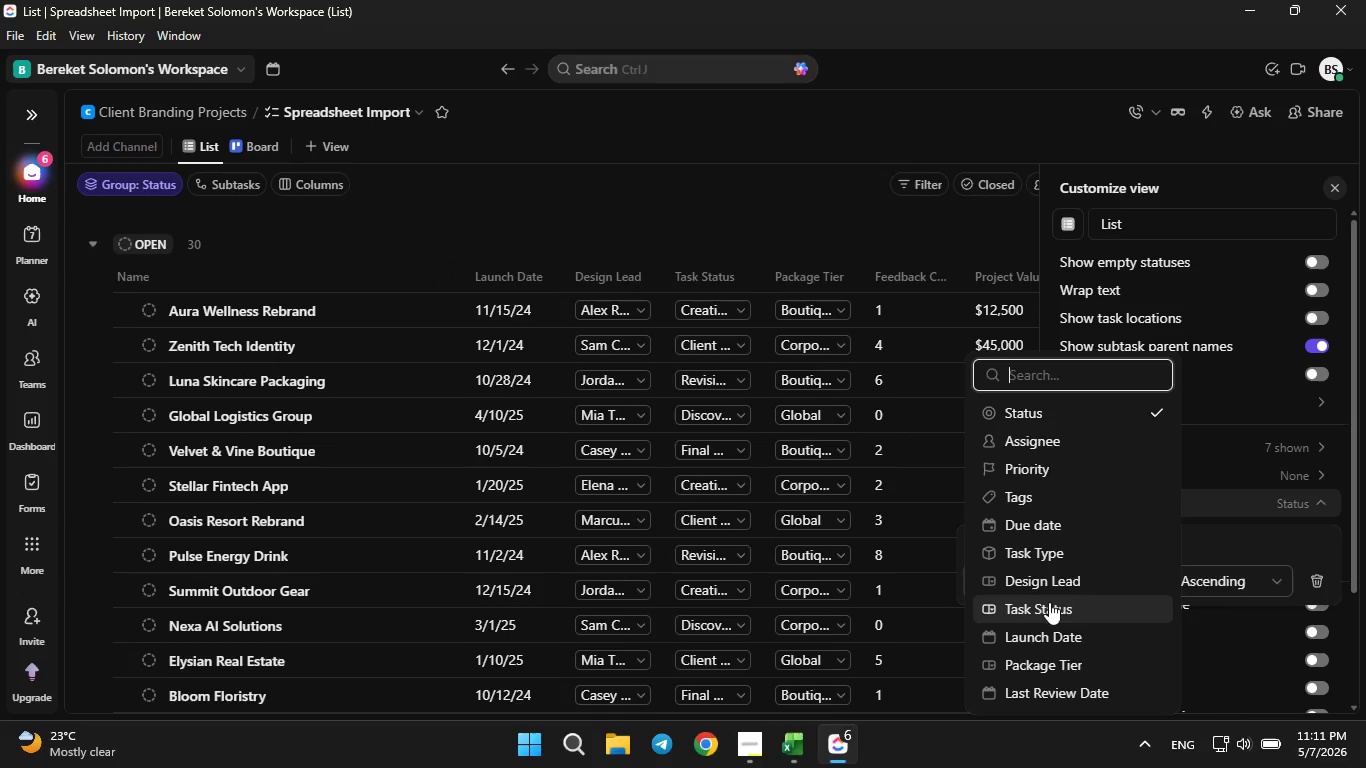 
left_click([1049, 610])
 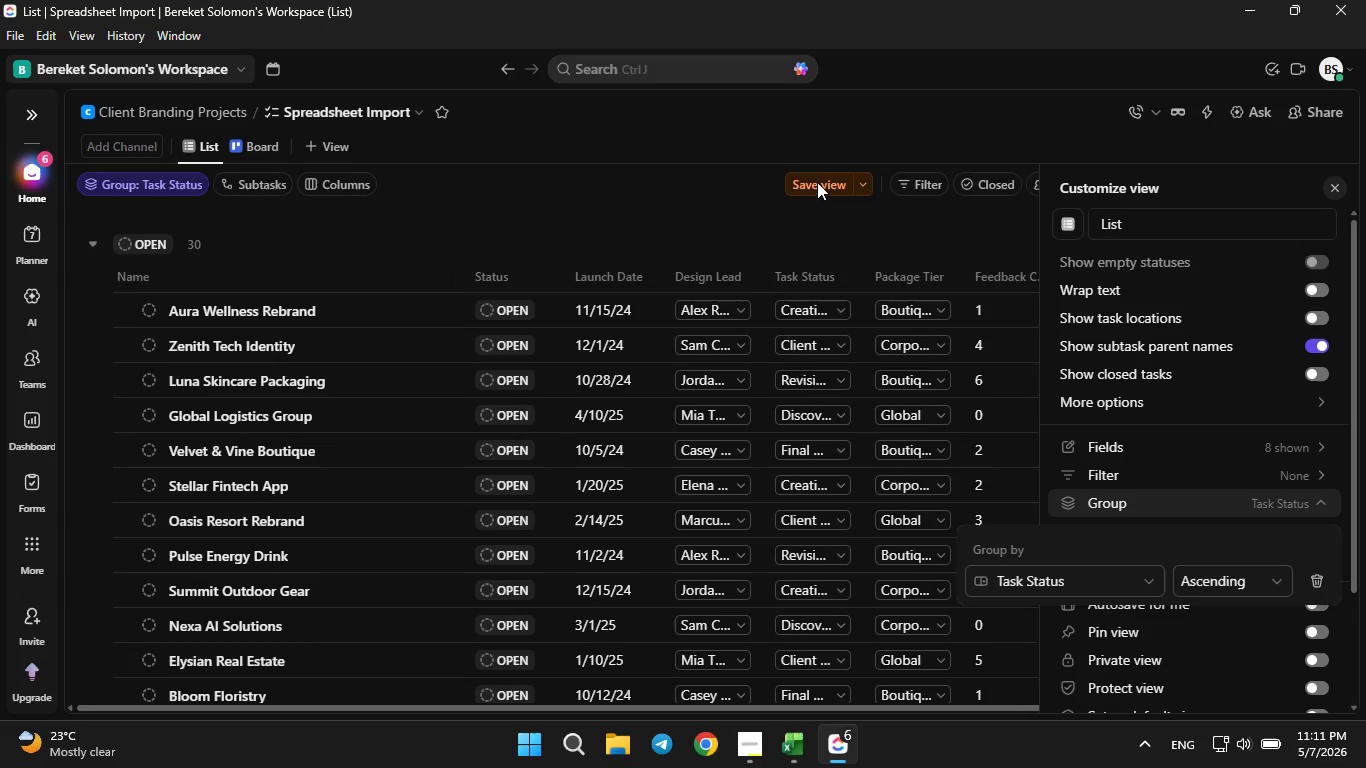 
left_click([817, 183])
 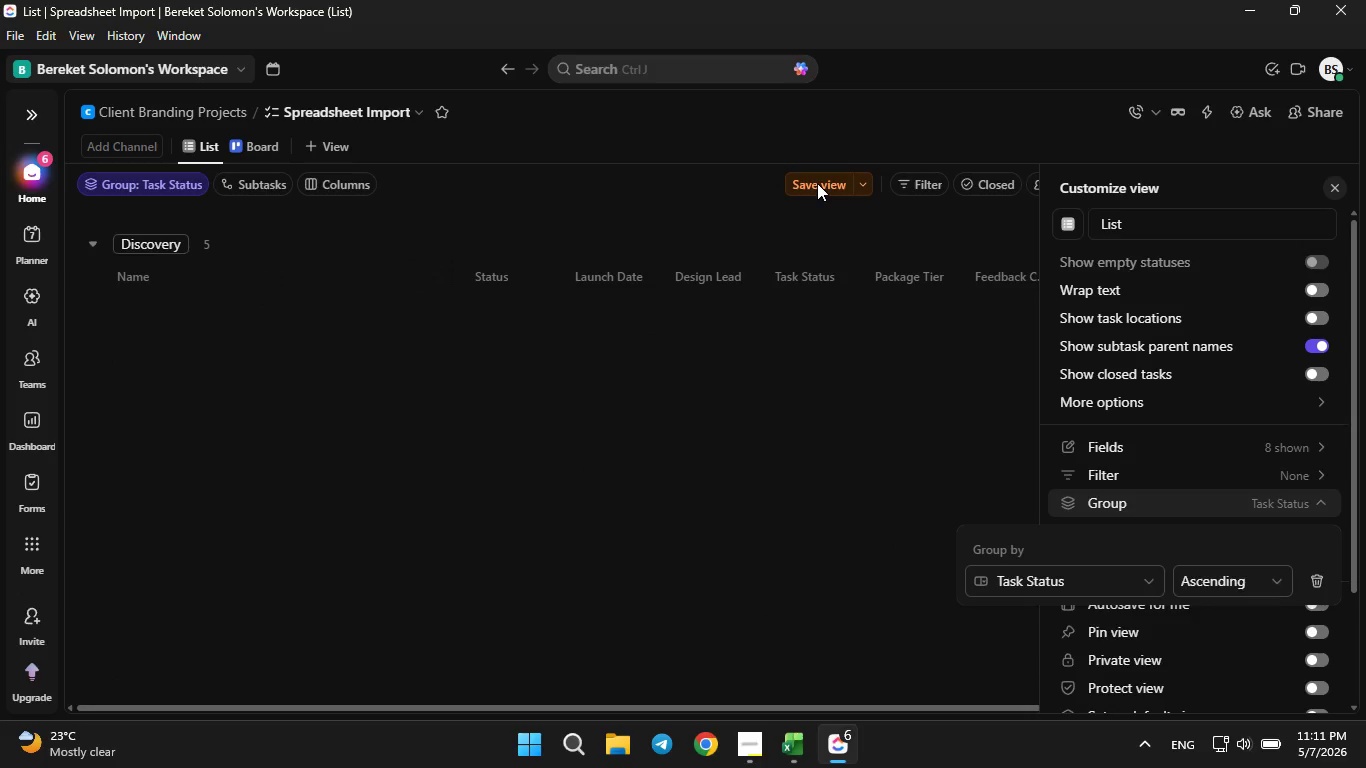 
left_click([817, 183])
 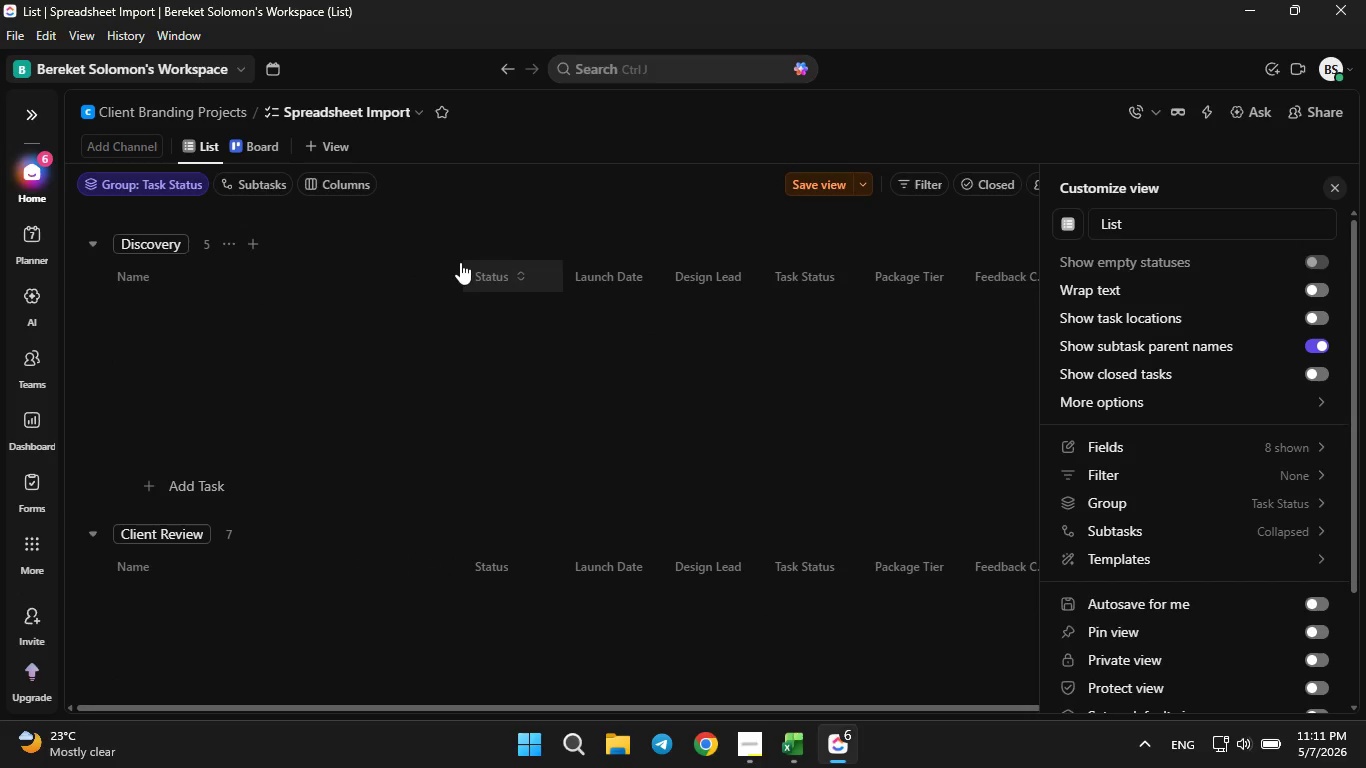 
right_click([460, 262])
 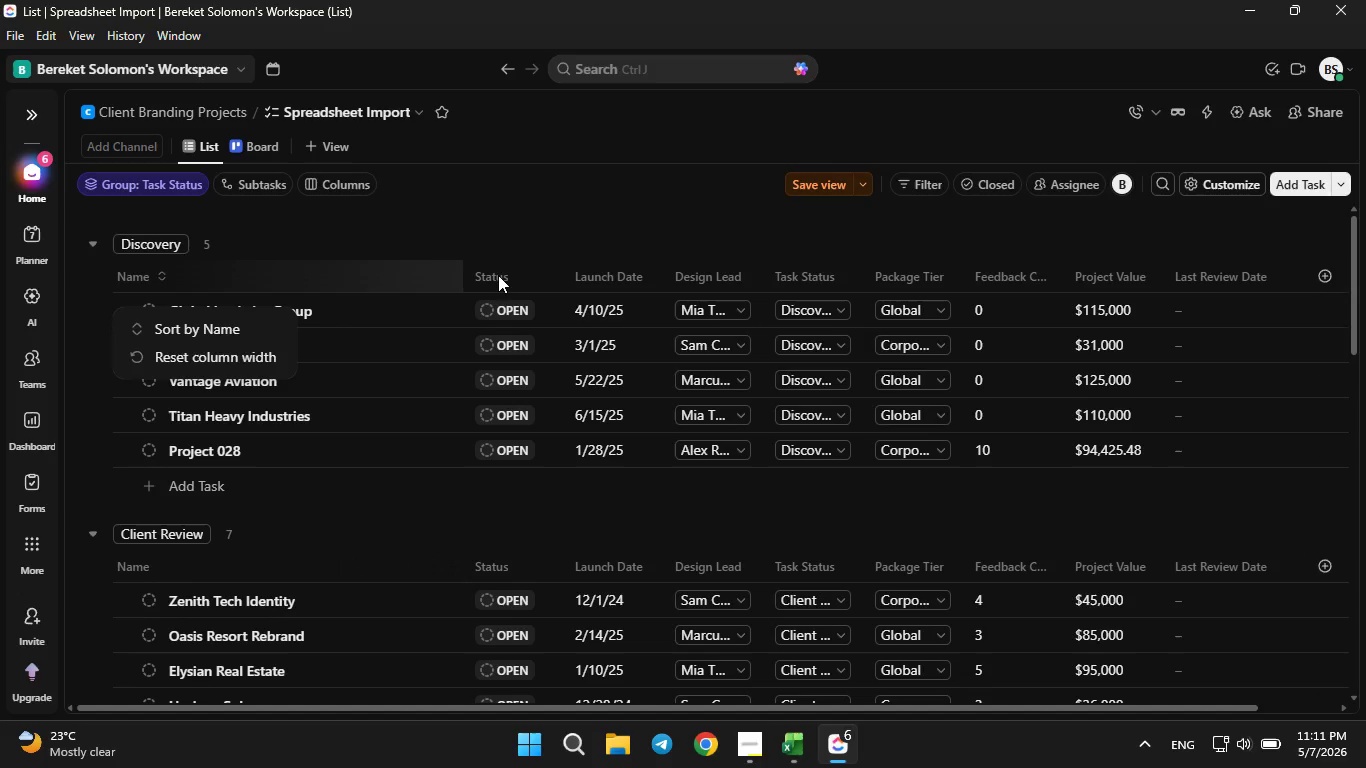 
left_click([487, 238])
 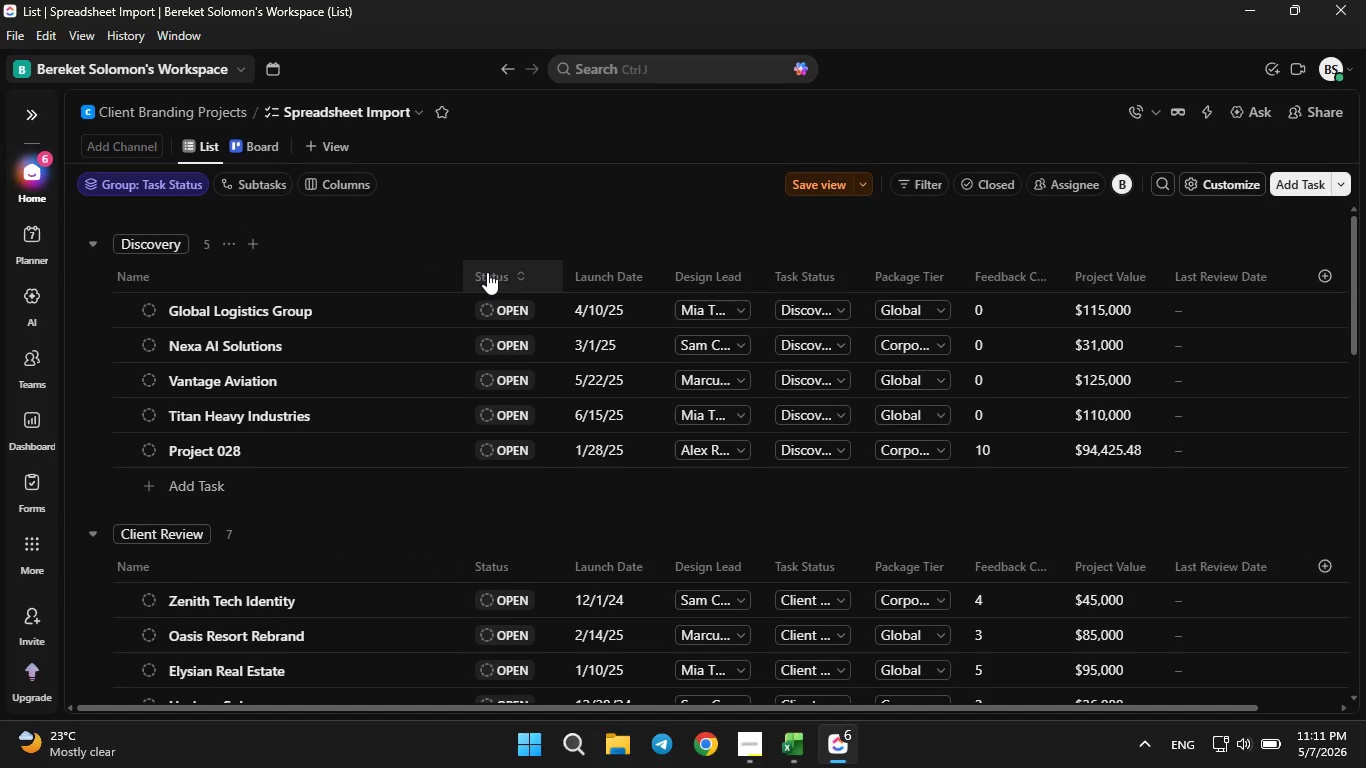 
right_click([487, 272])
 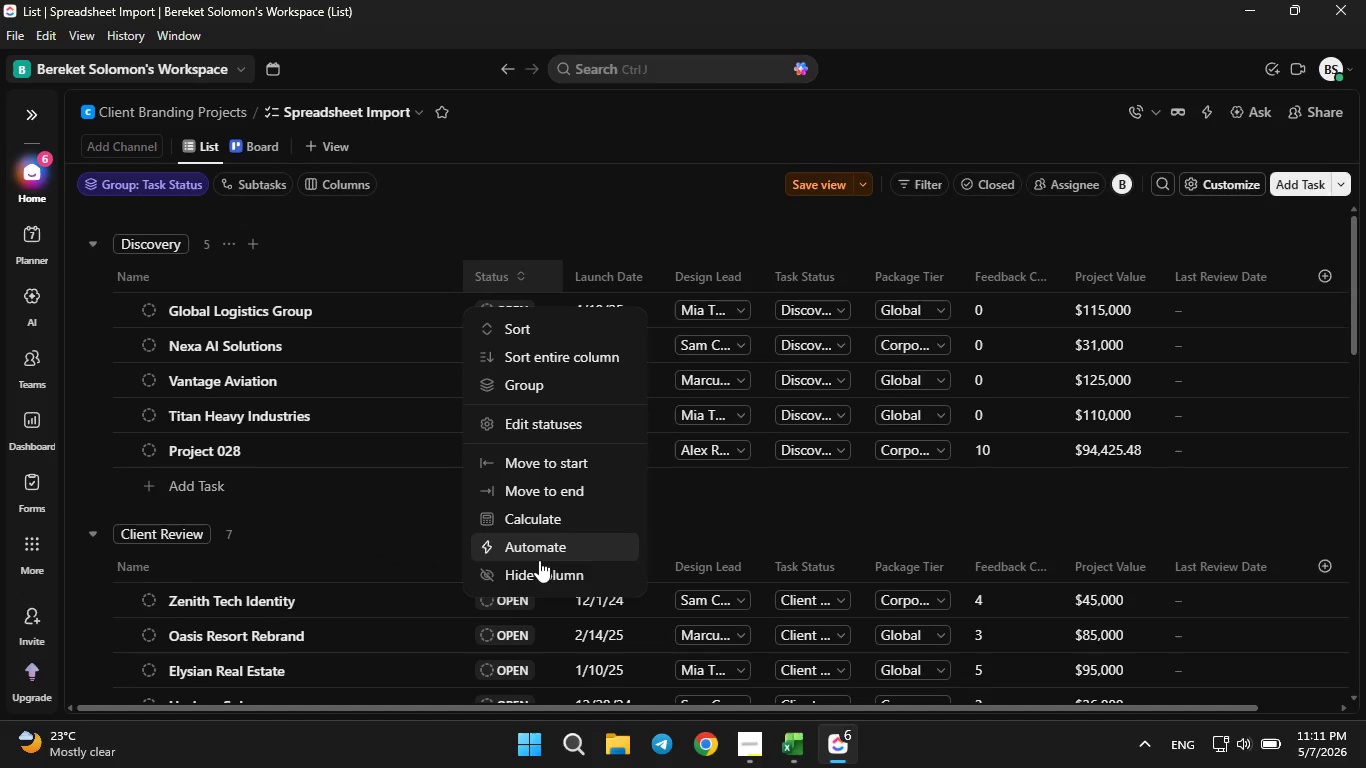 
left_click([537, 569])
 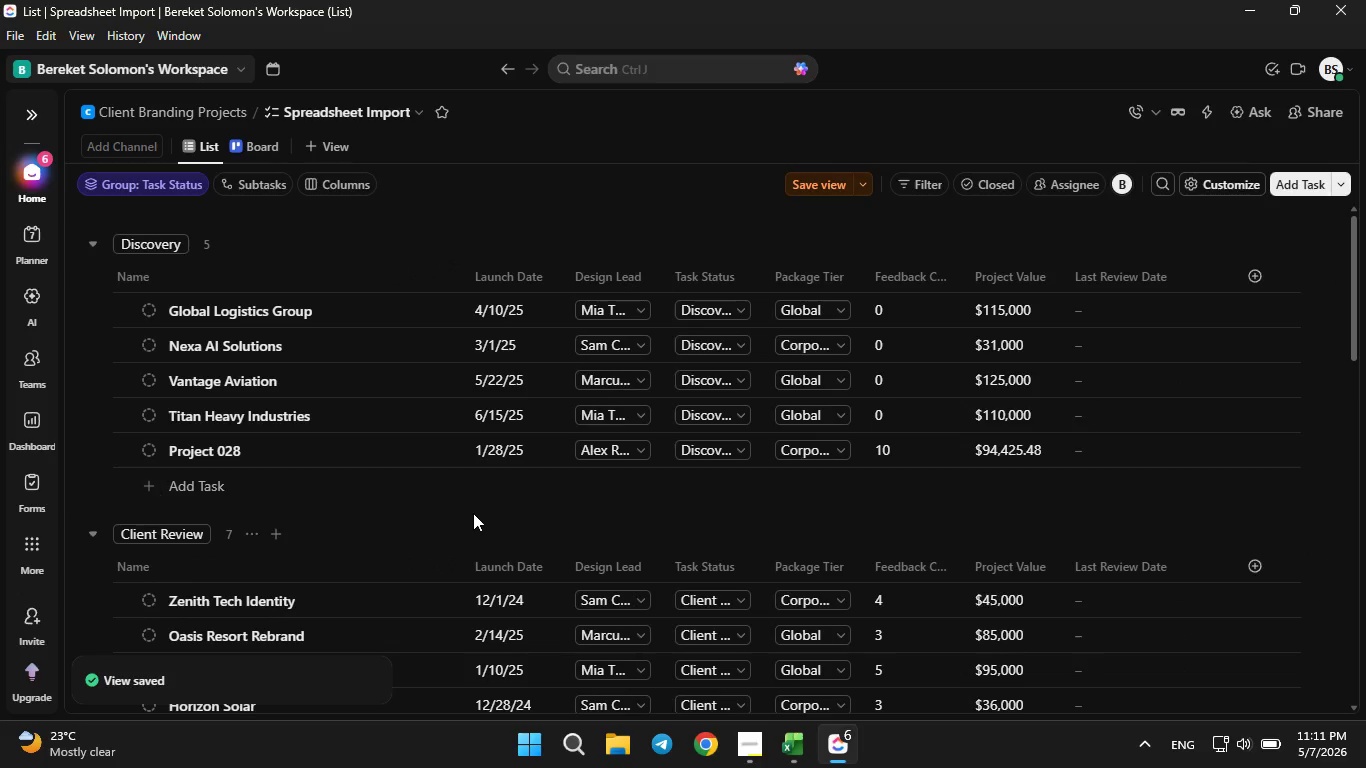 
scroll: coordinate [545, 532], scroll_direction: down, amount: 1.0
 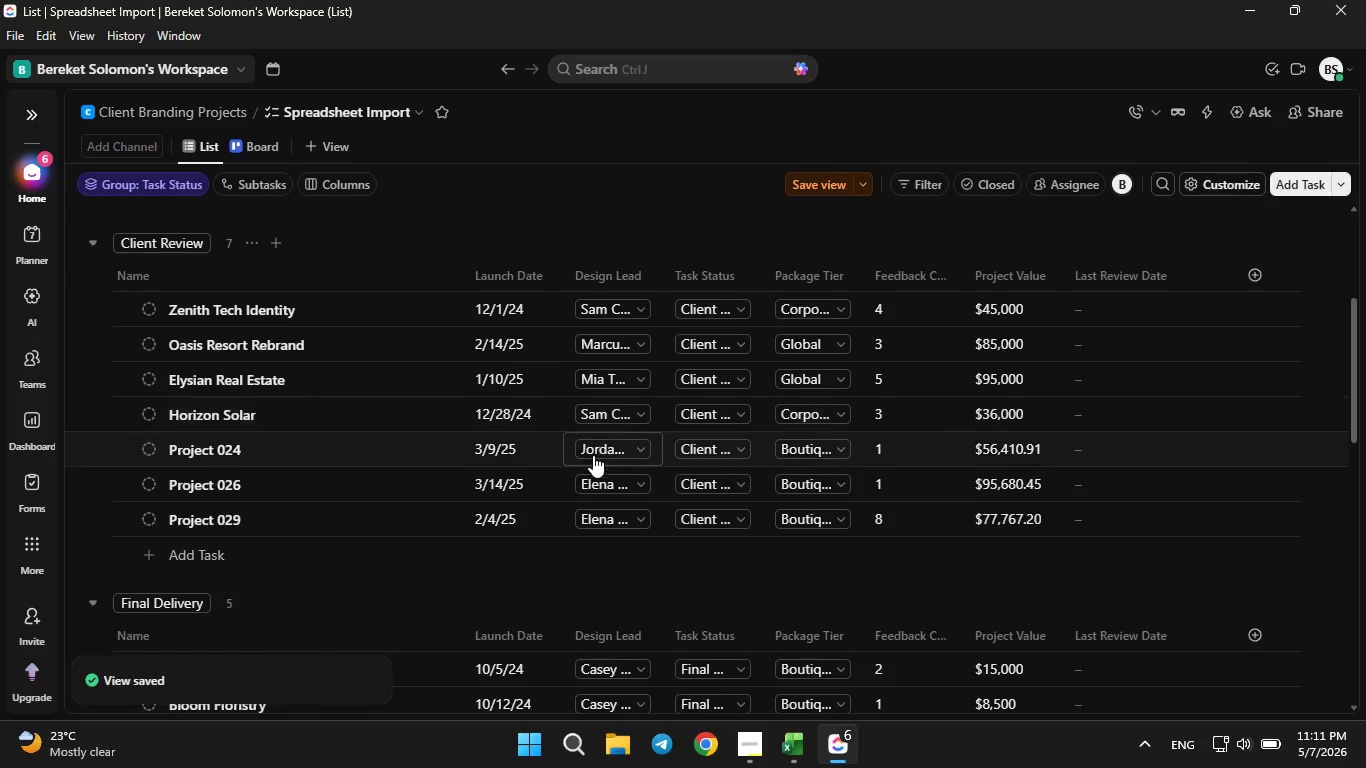 
scroll: coordinate [556, 492], scroll_direction: up, amount: 6.0
 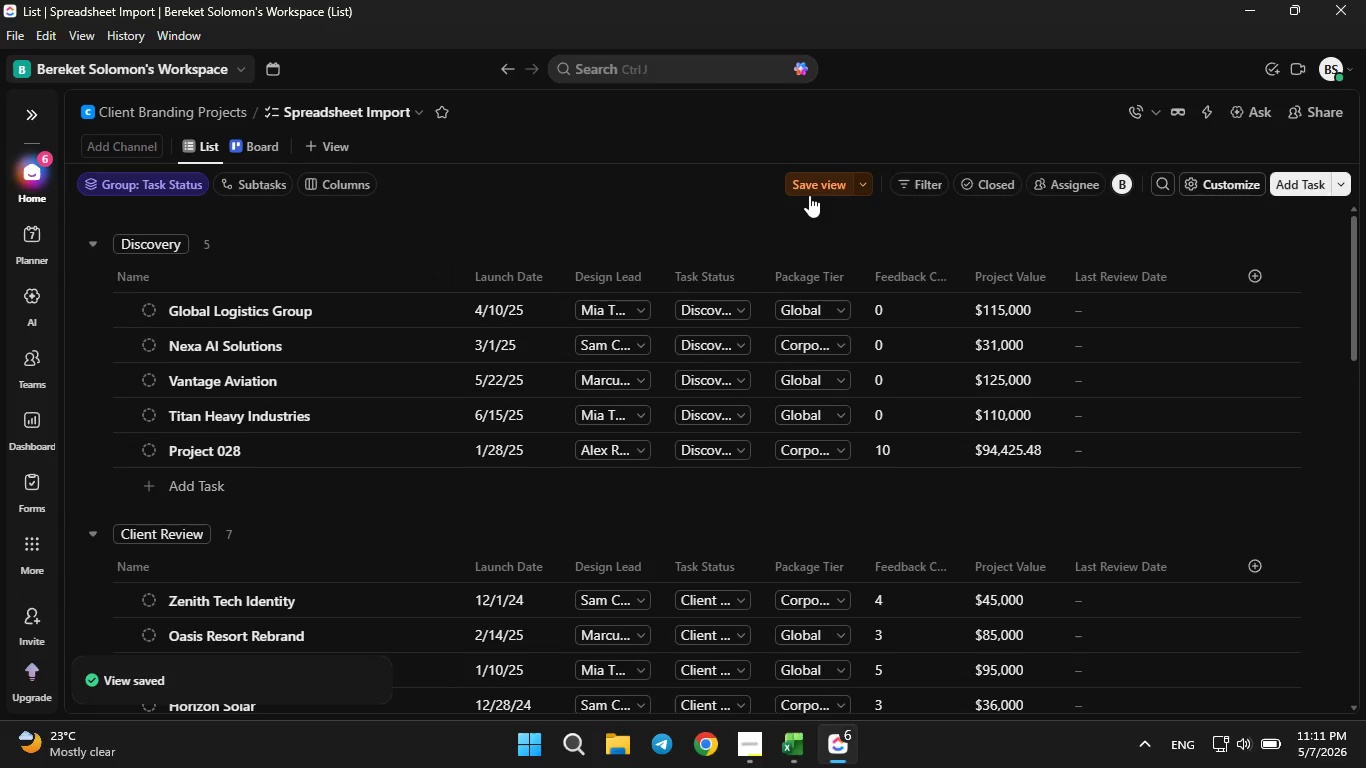 
left_click([809, 193])
 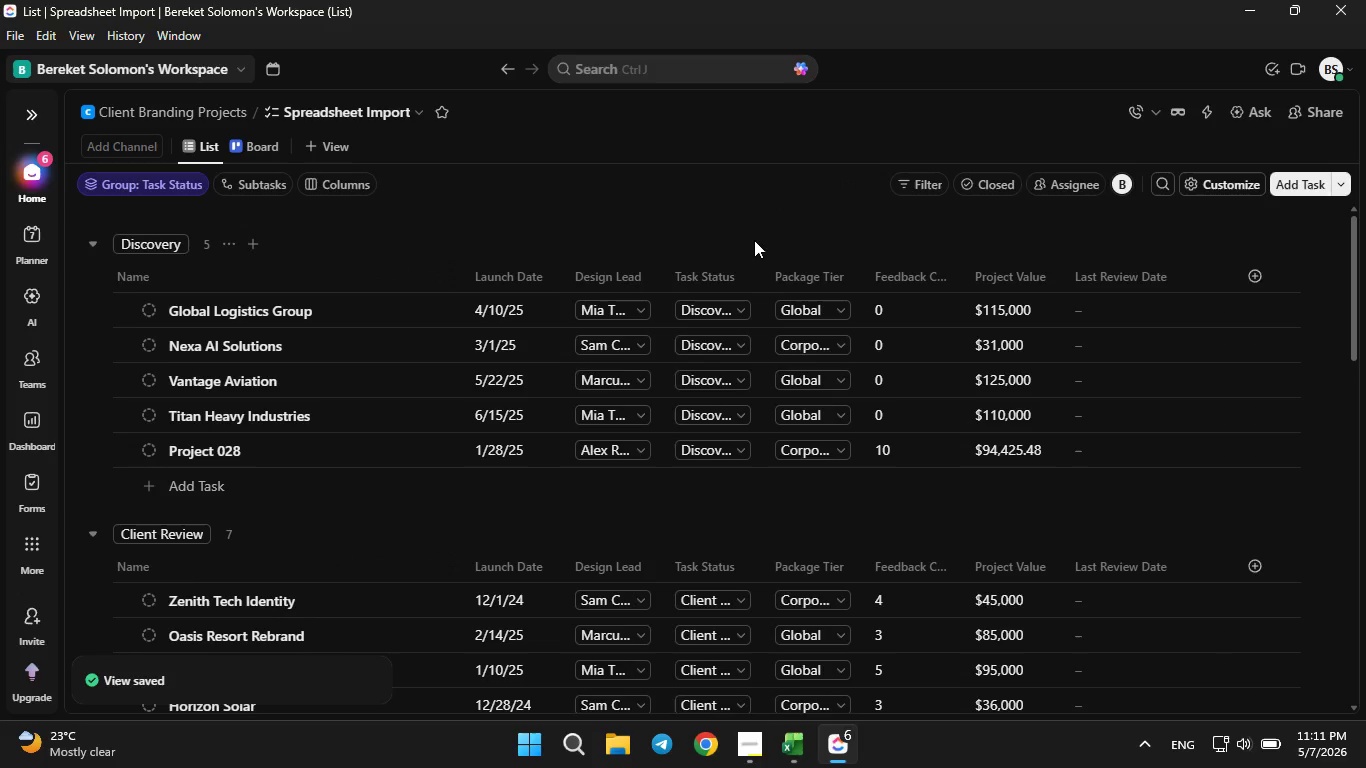 
scroll: coordinate [754, 288], scroll_direction: down, amount: 4.0
 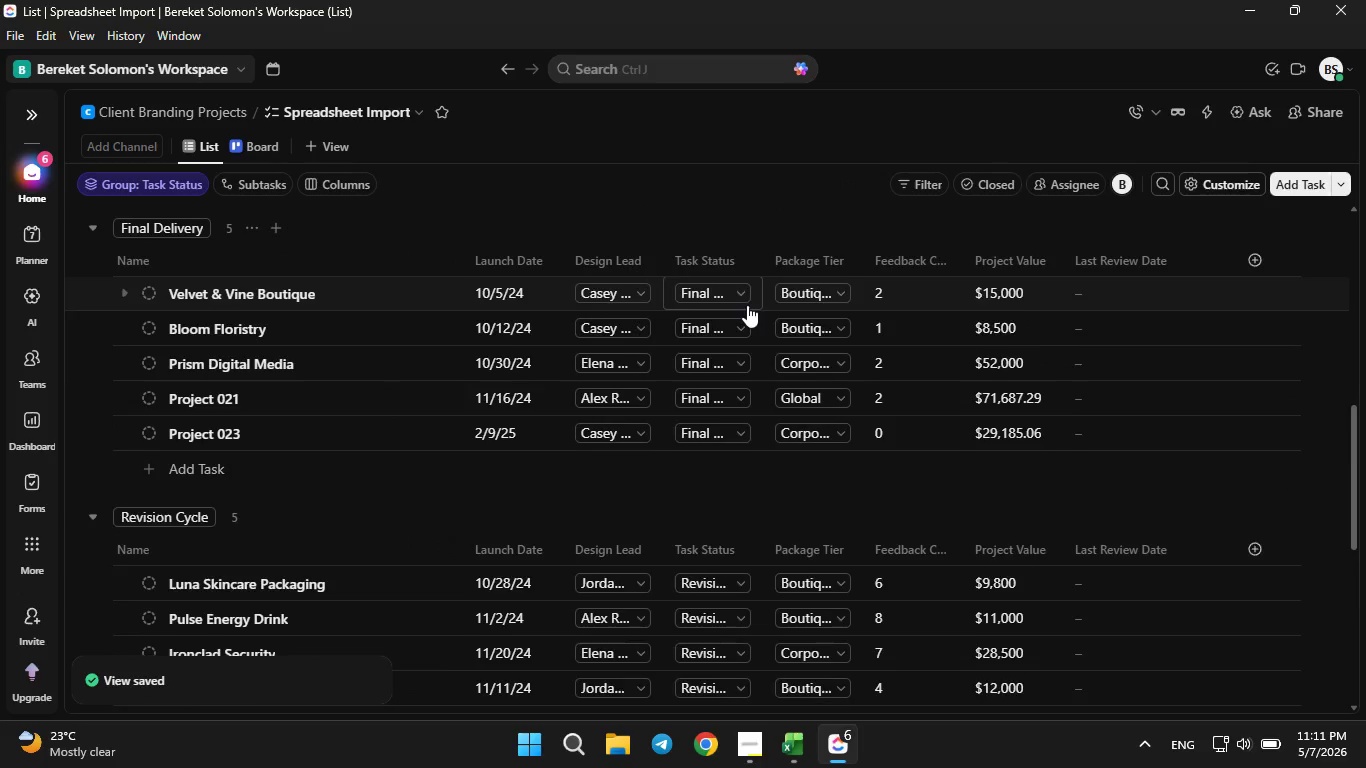 
scroll: coordinate [744, 309], scroll_direction: up, amount: 5.0
 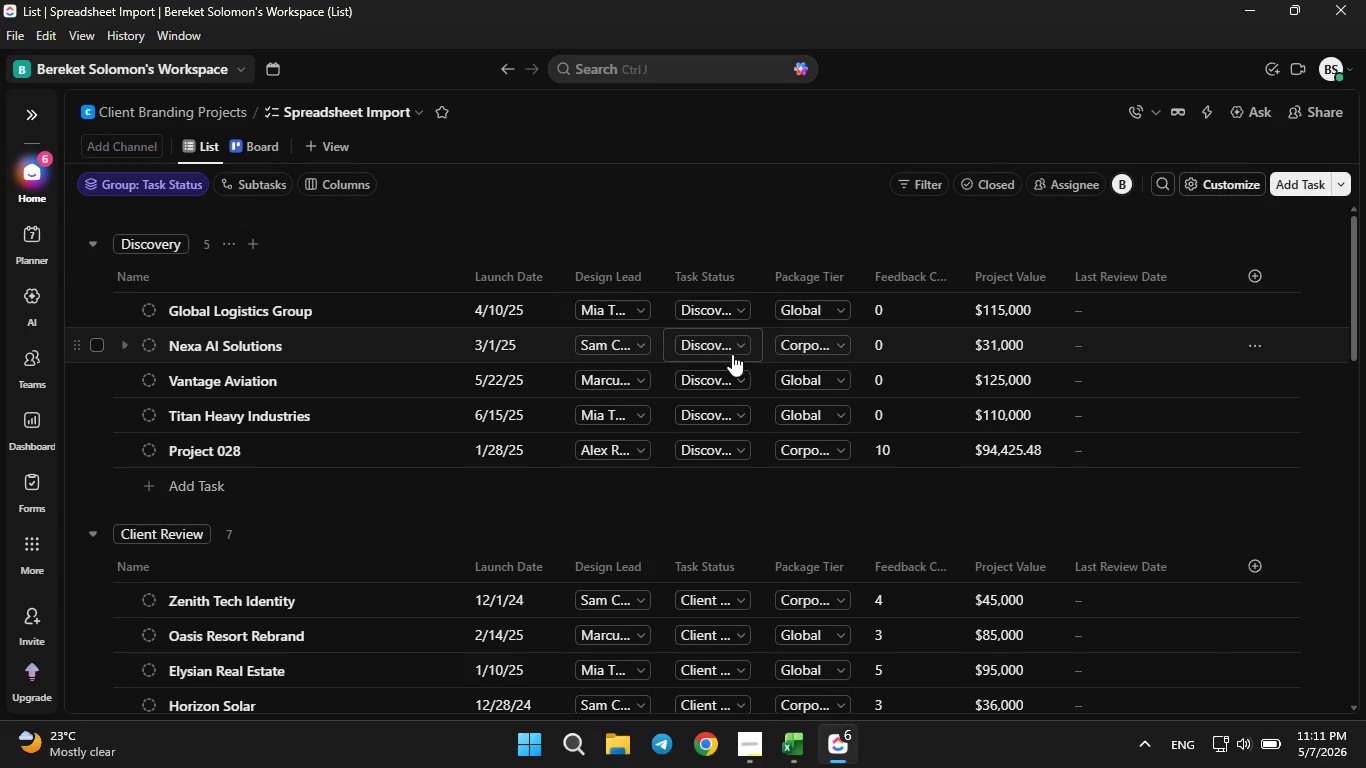 
wait(6.82)
 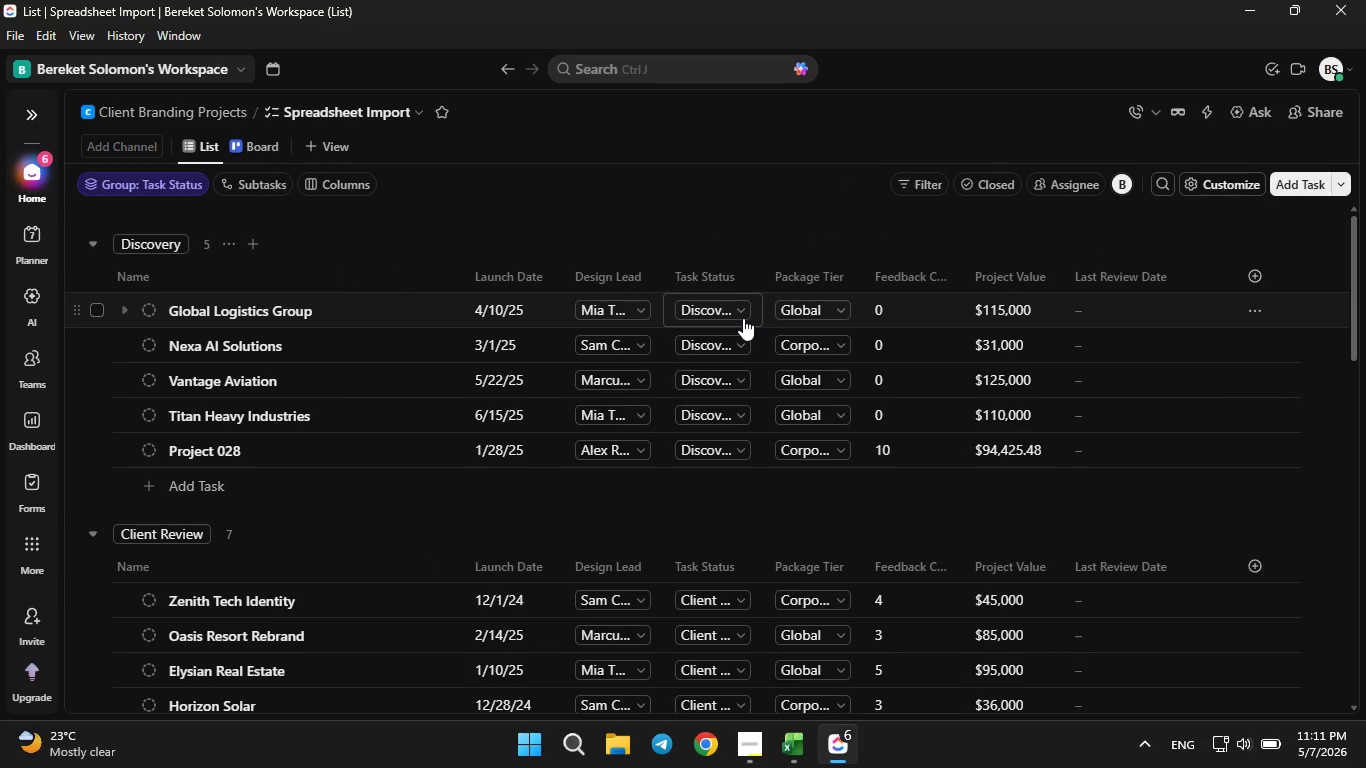 
left_click([730, 761])